 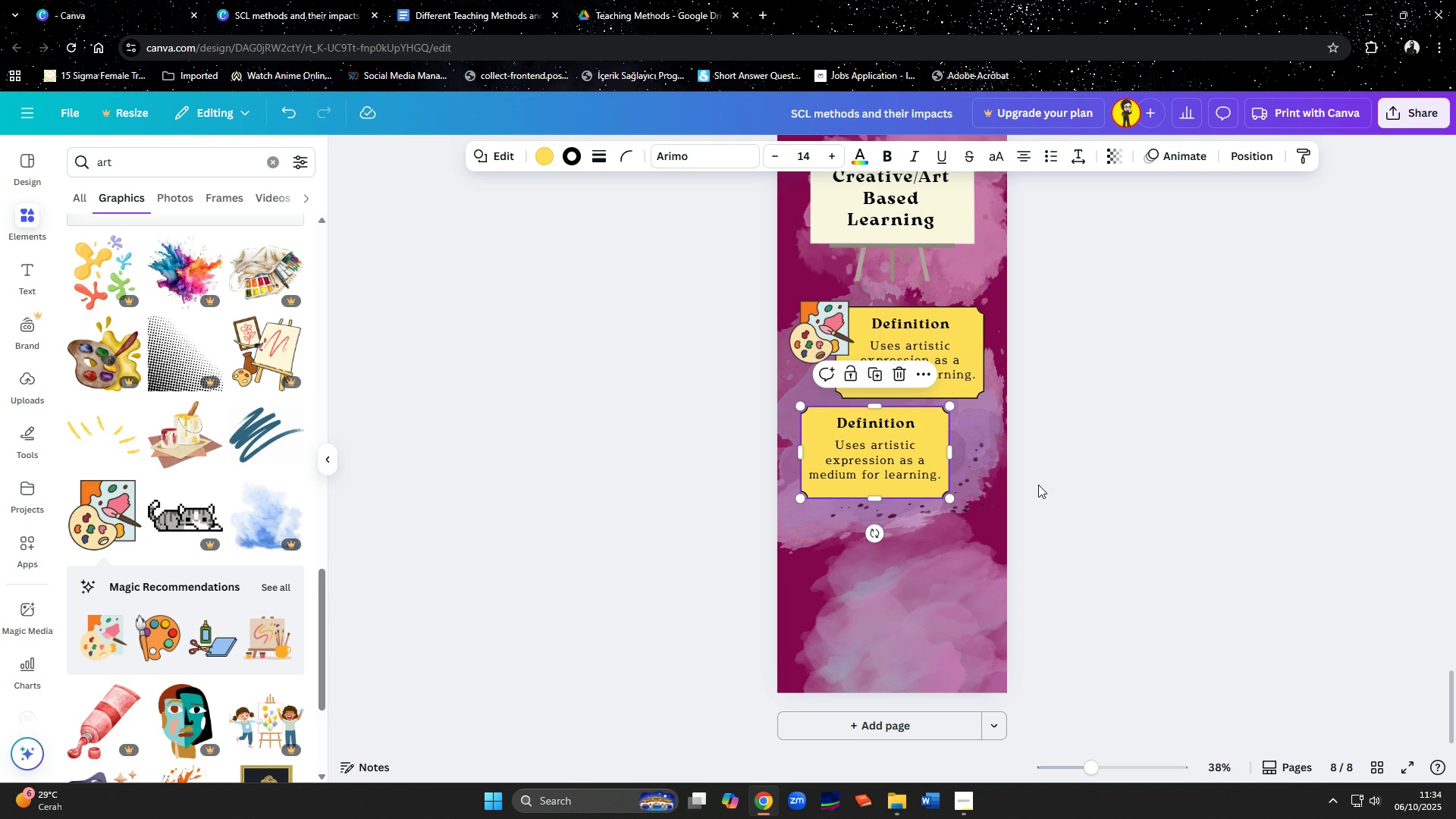 
left_click([549, 156])
 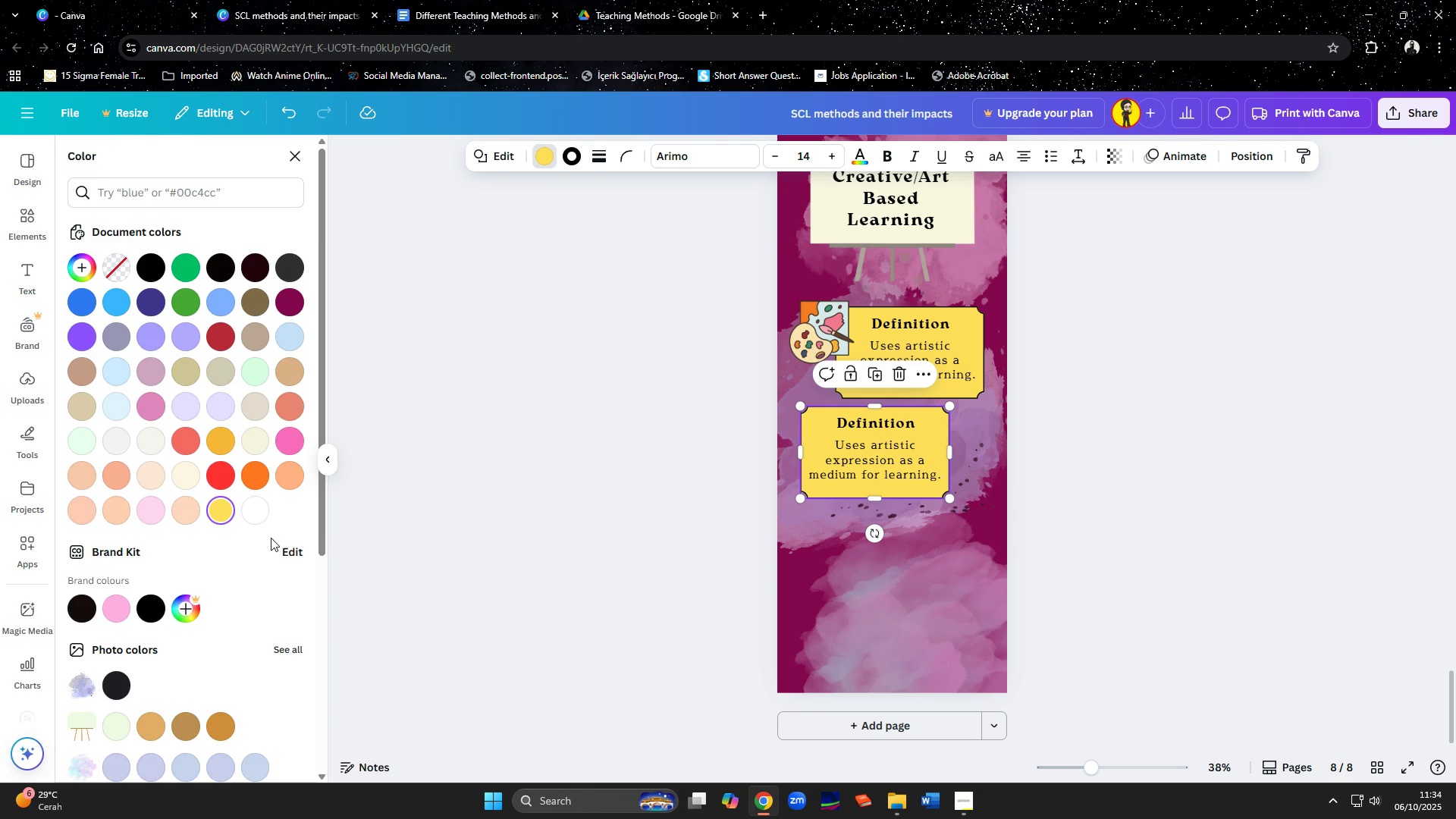 
scroll: coordinate [141, 595], scroll_direction: down, amount: 5.0
 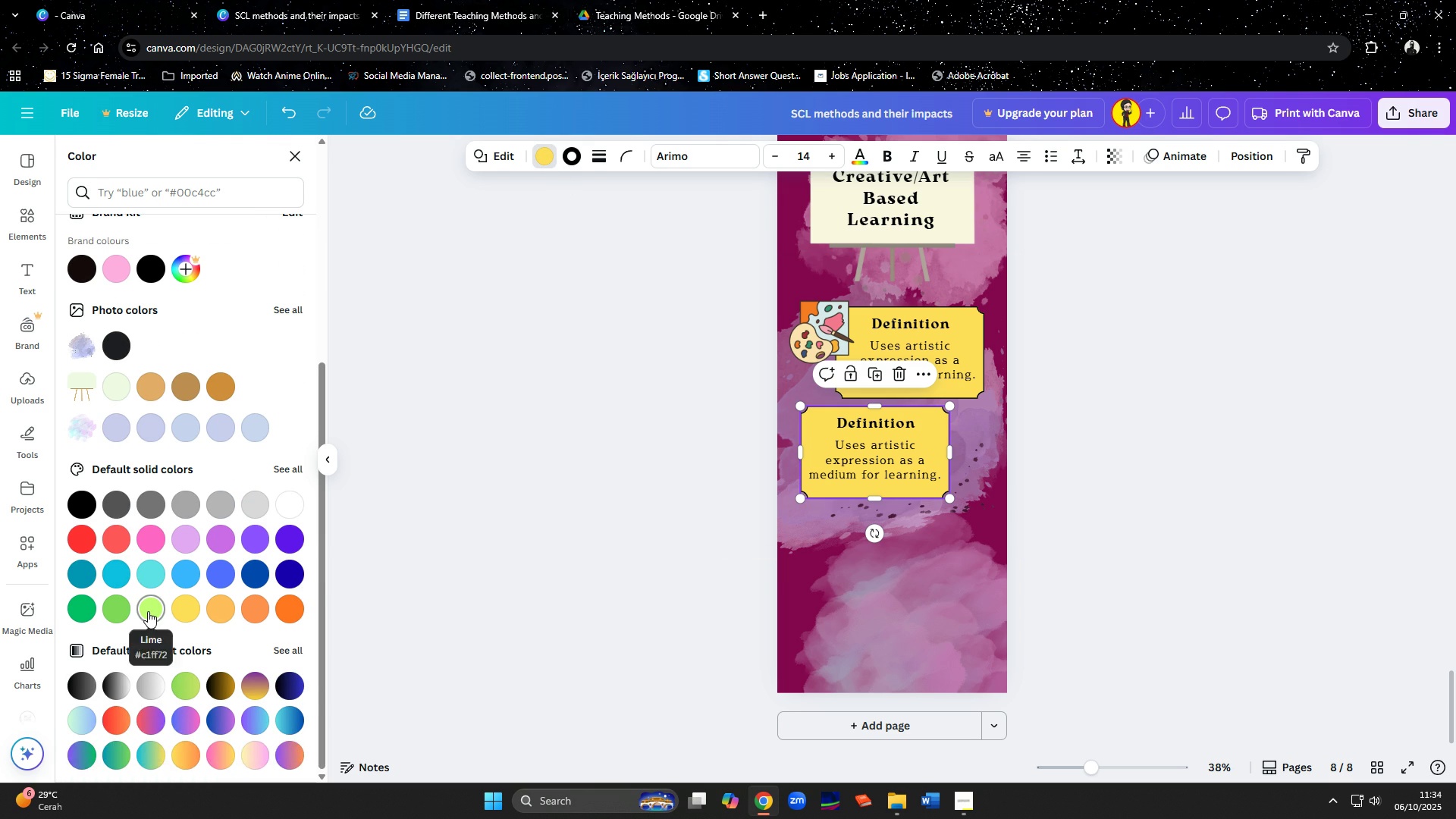 
left_click([148, 613])
 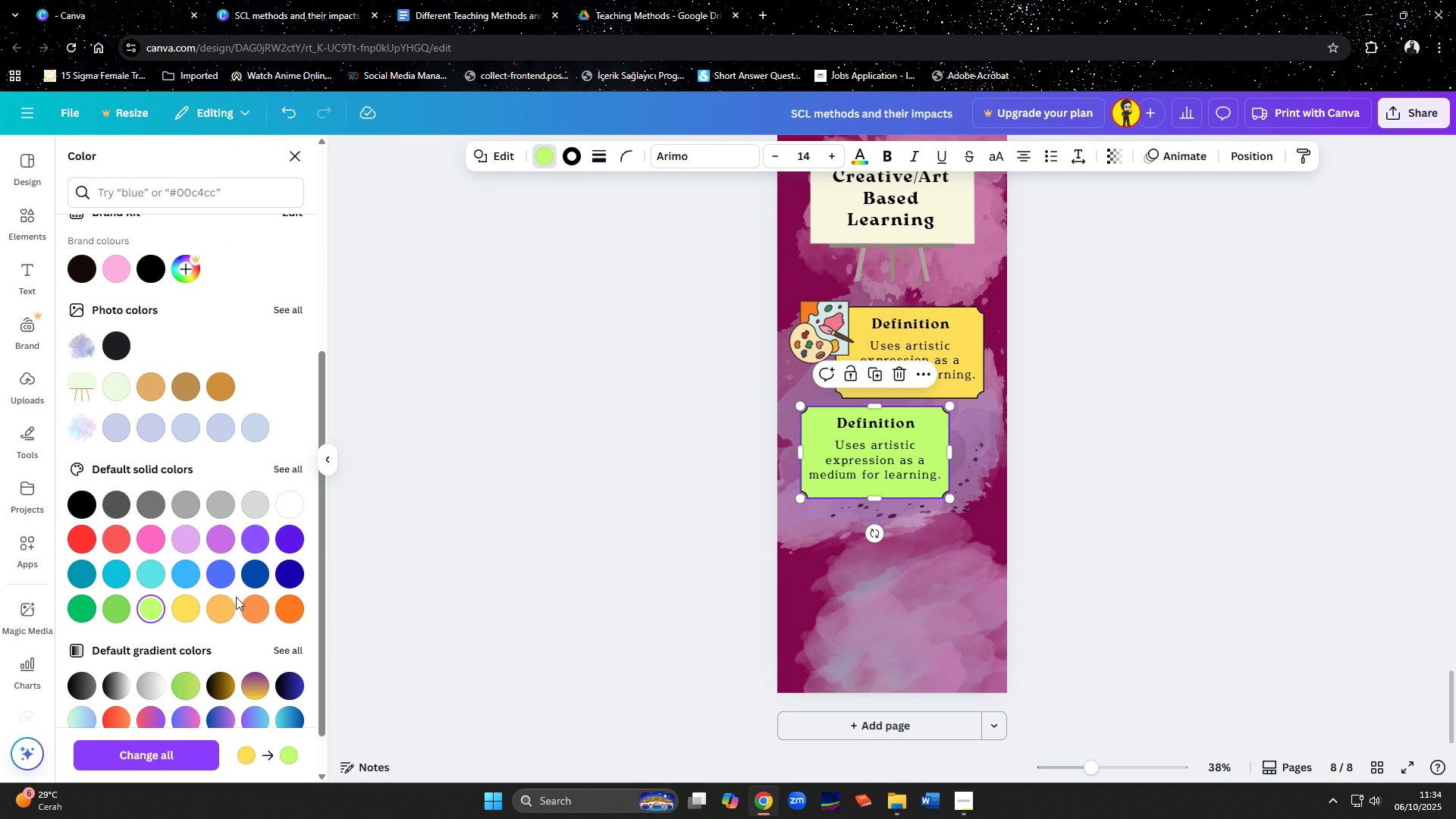 
left_click([119, 607])
 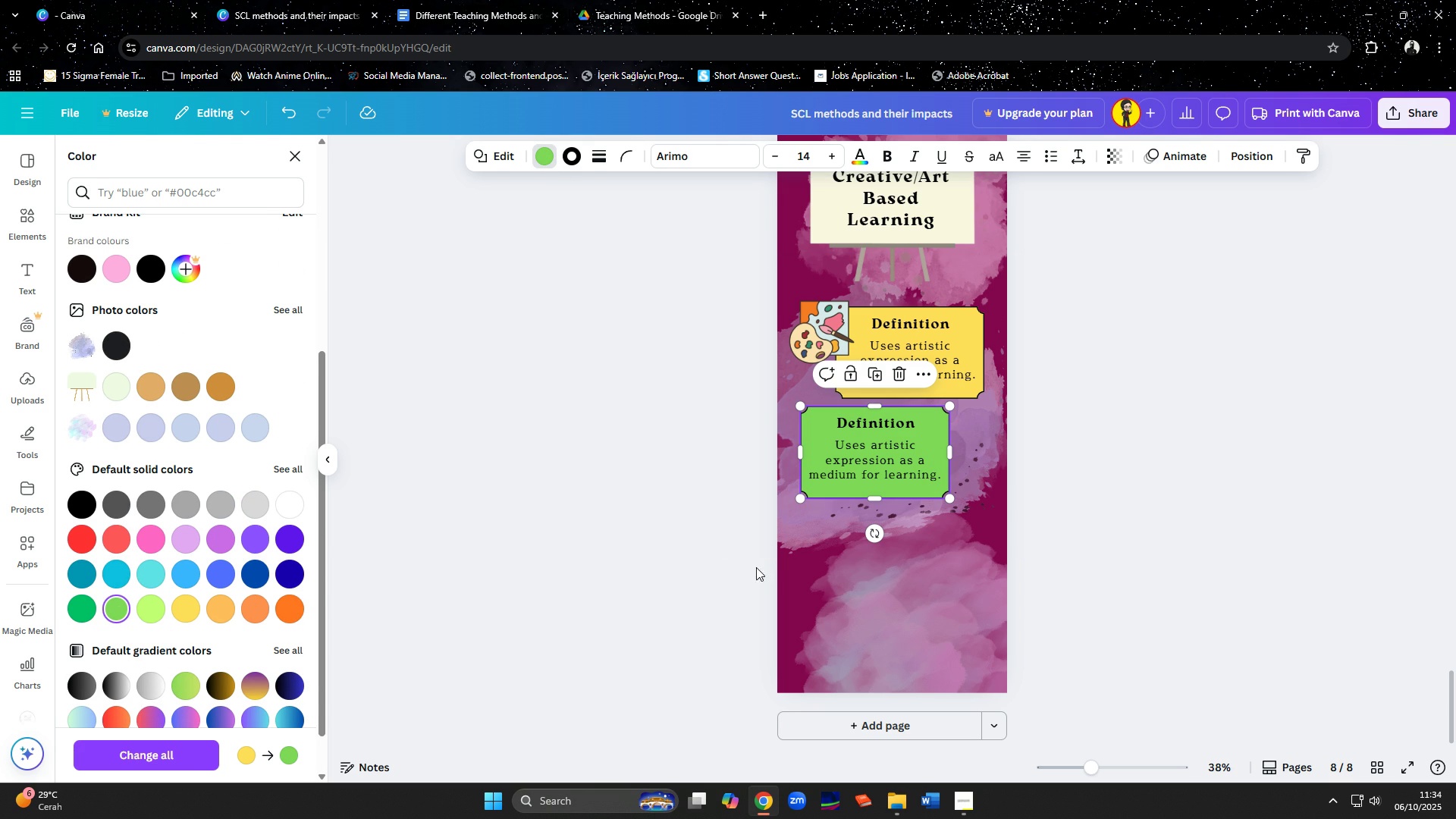 
left_click([1094, 487])
 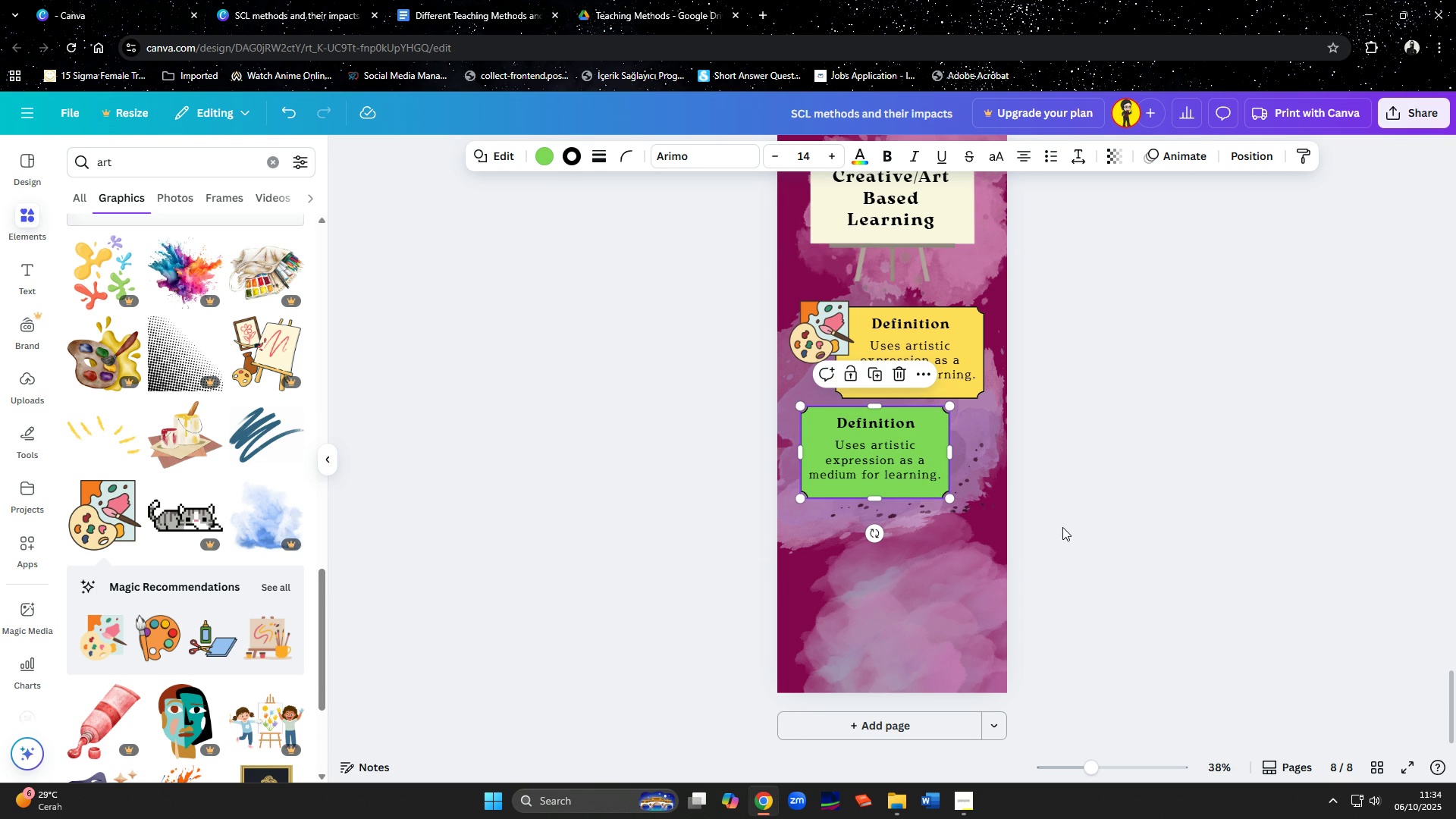 
scroll: coordinate [1070, 472], scroll_direction: down, amount: 8.0